 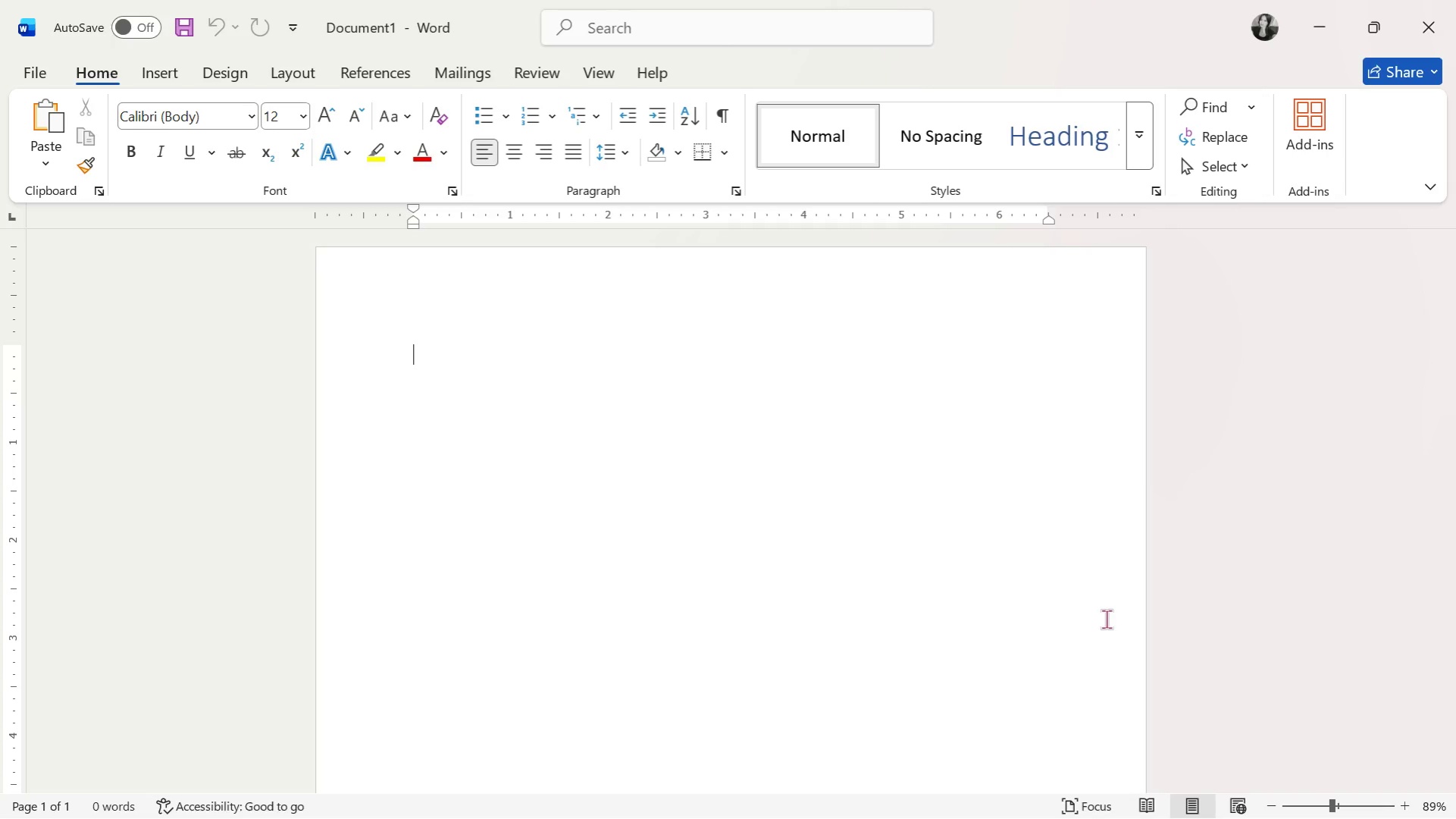 
left_click([246, 111])
 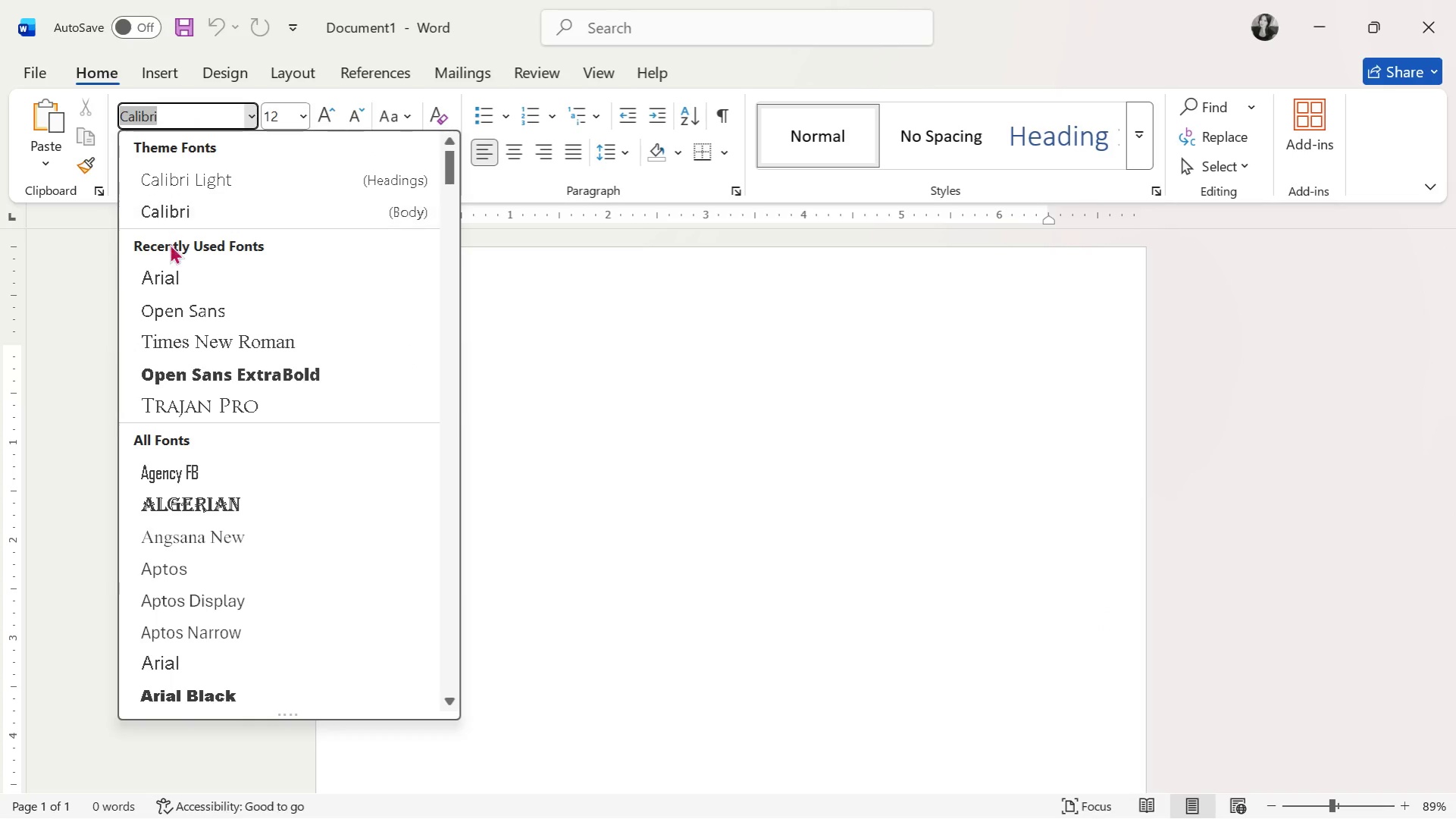 
left_click([171, 280])
 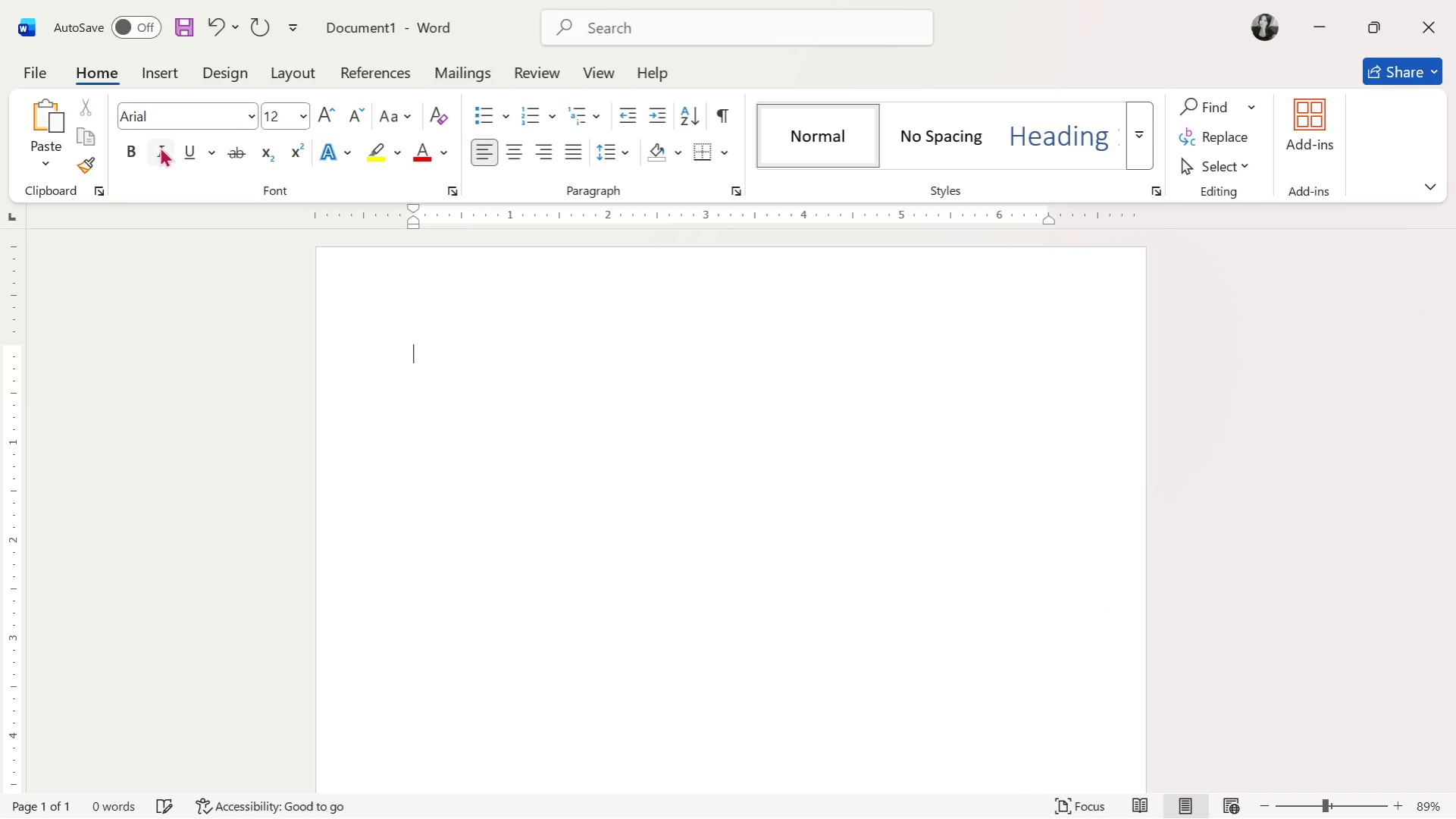 
left_click([131, 145])
 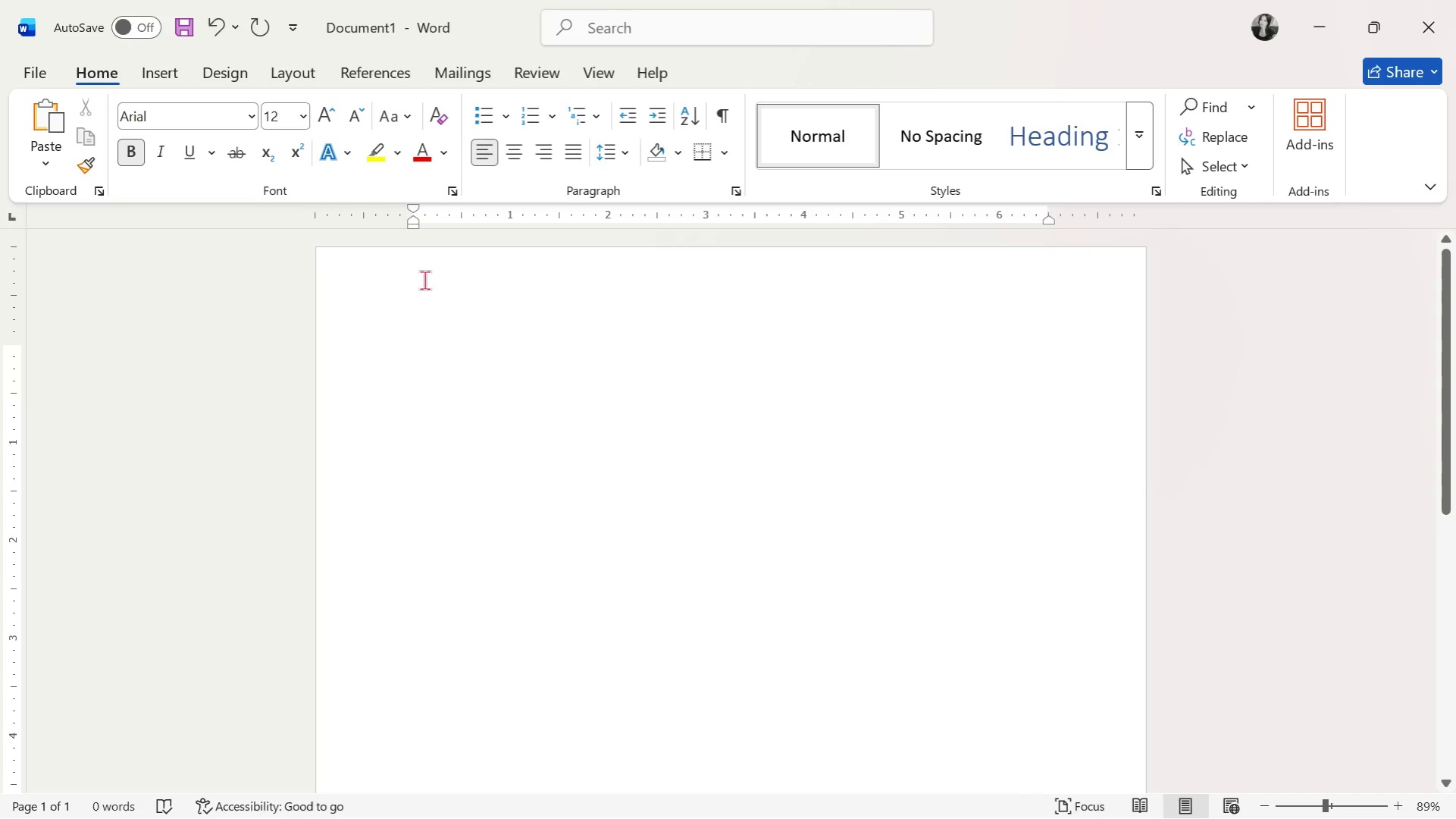 
key(Alt+Tab)